 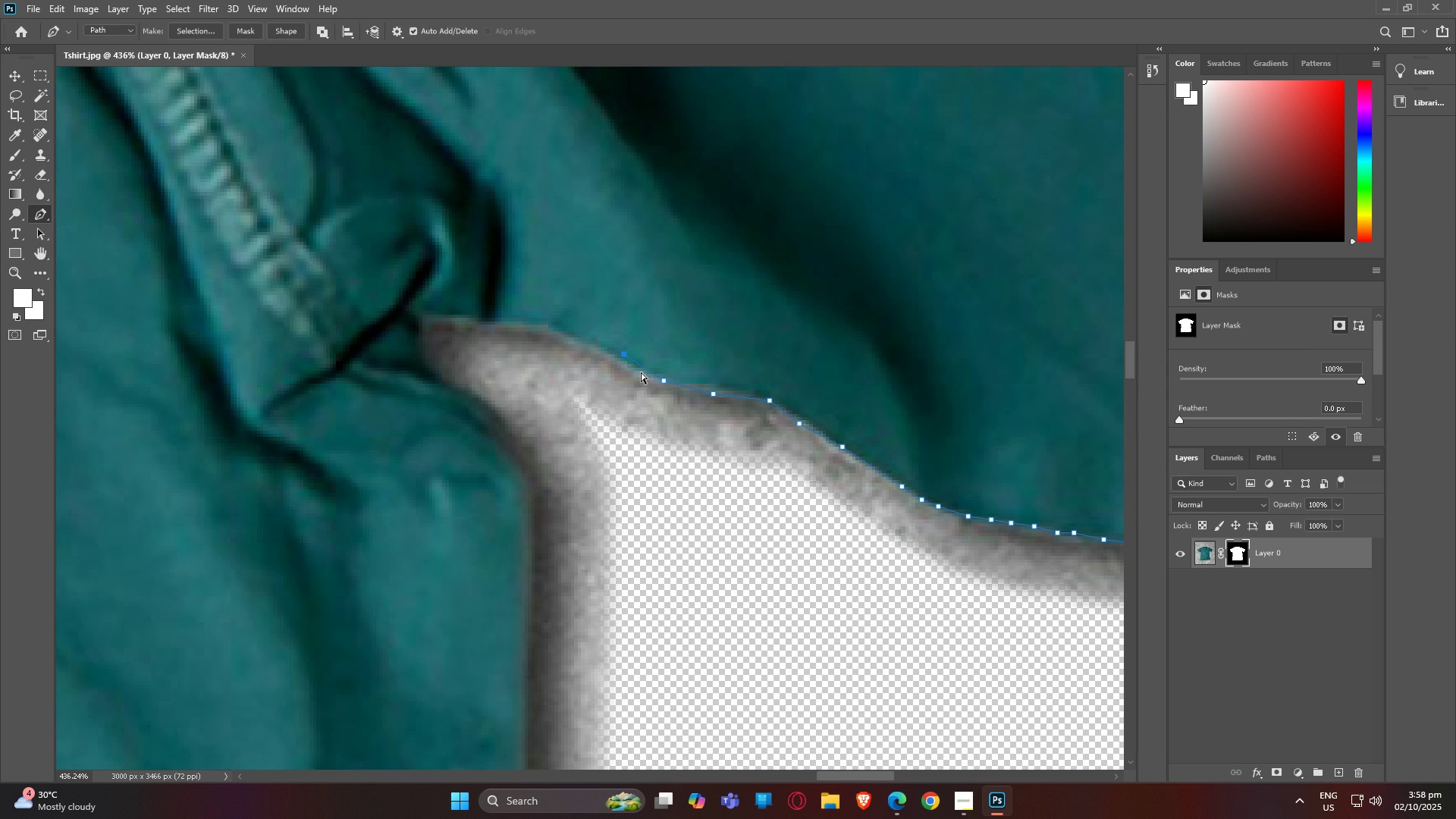 
key(Control+Z)
 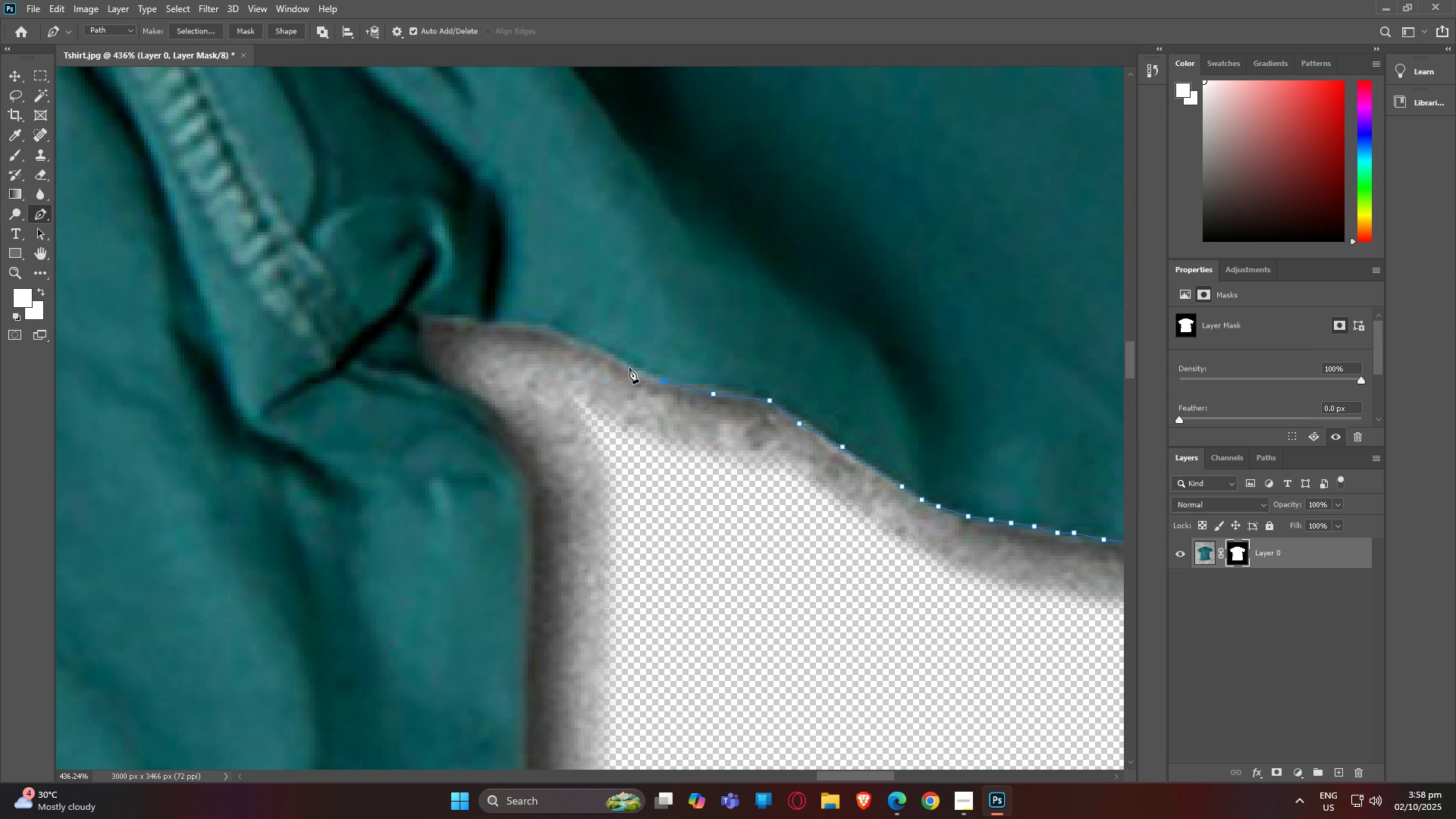 
left_click([629, 368])
 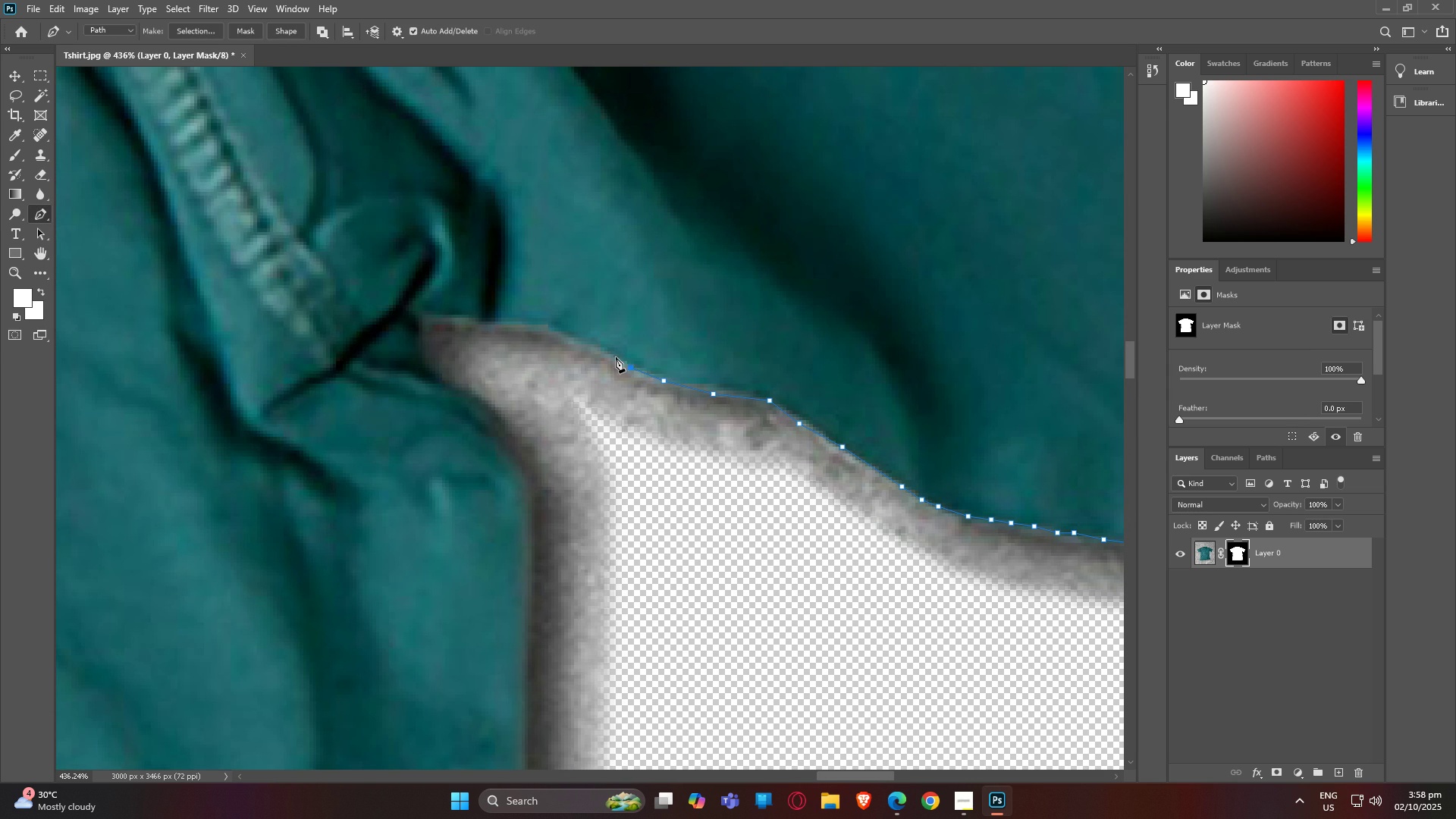 
key(P)
 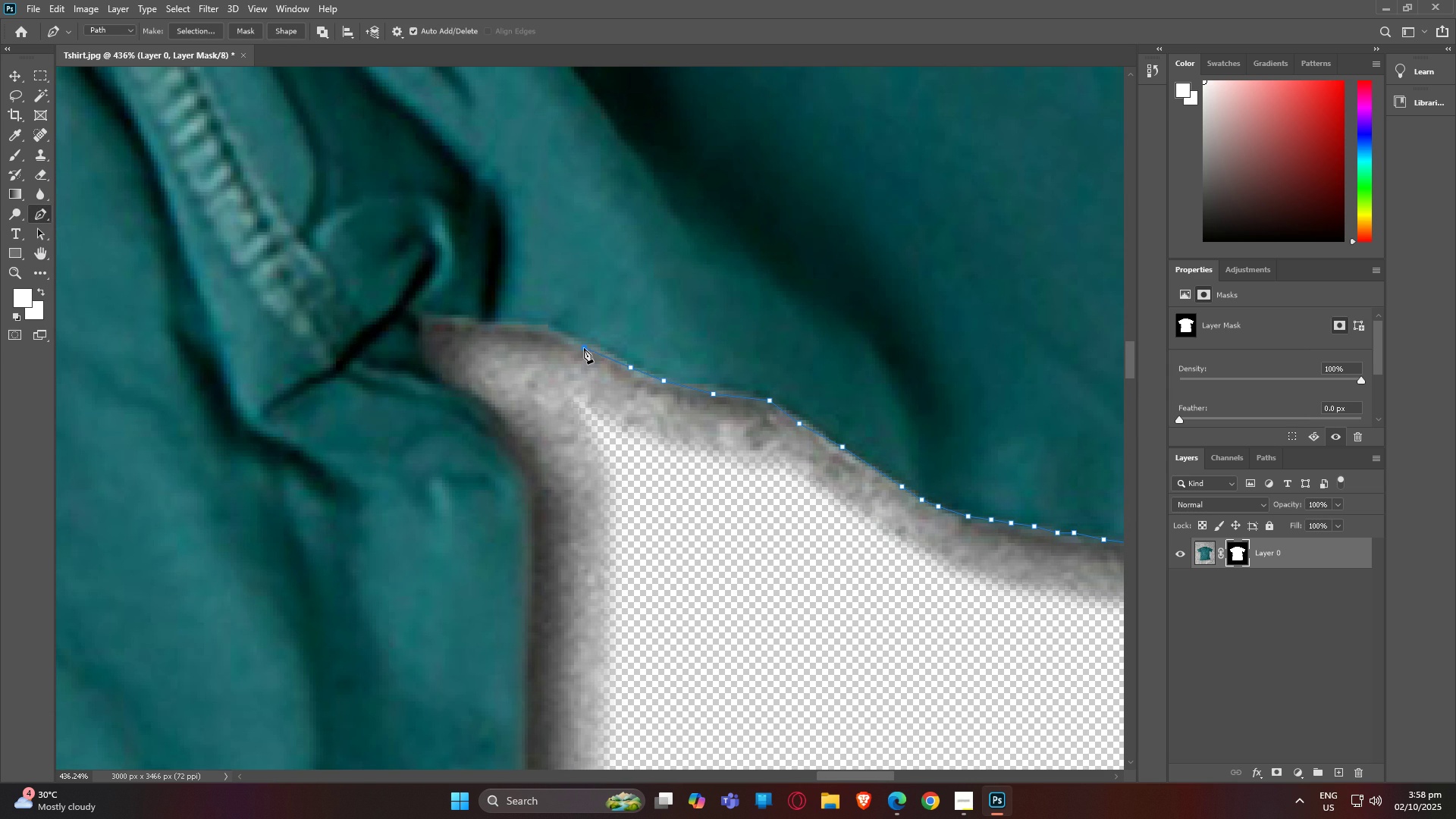 
left_click([584, 348])
 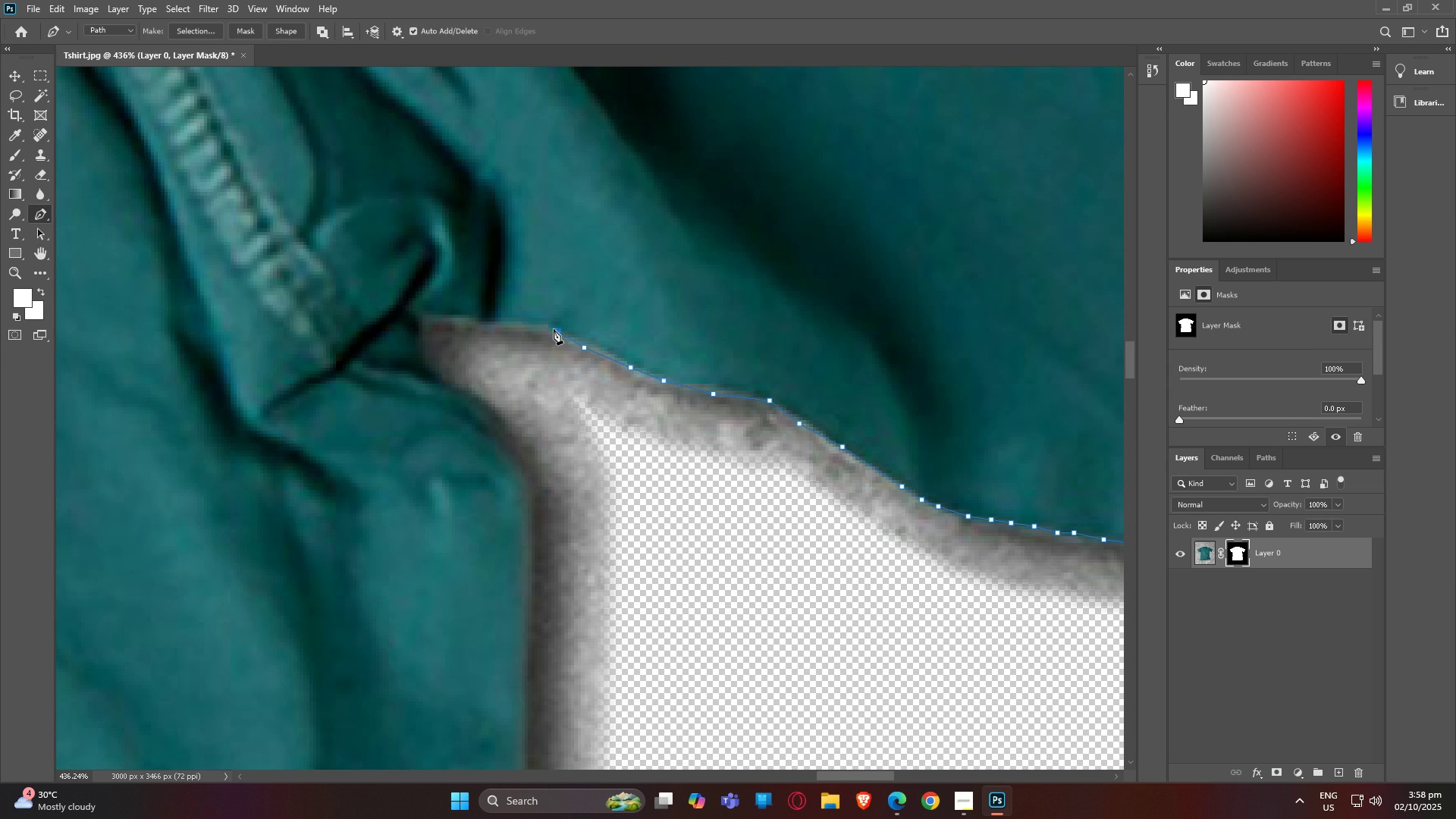 
double_click([544, 325])
 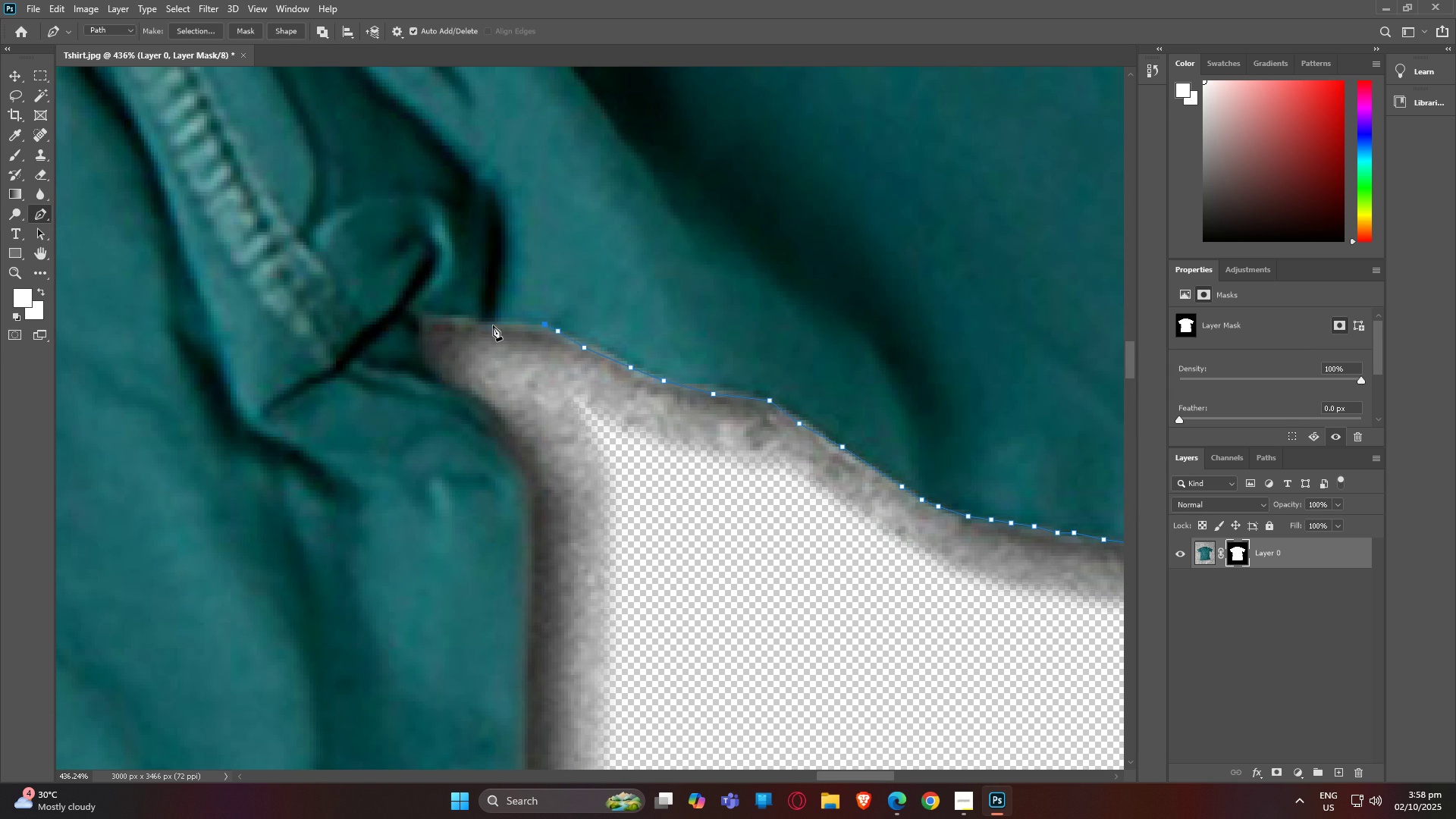 
left_click([493, 325])
 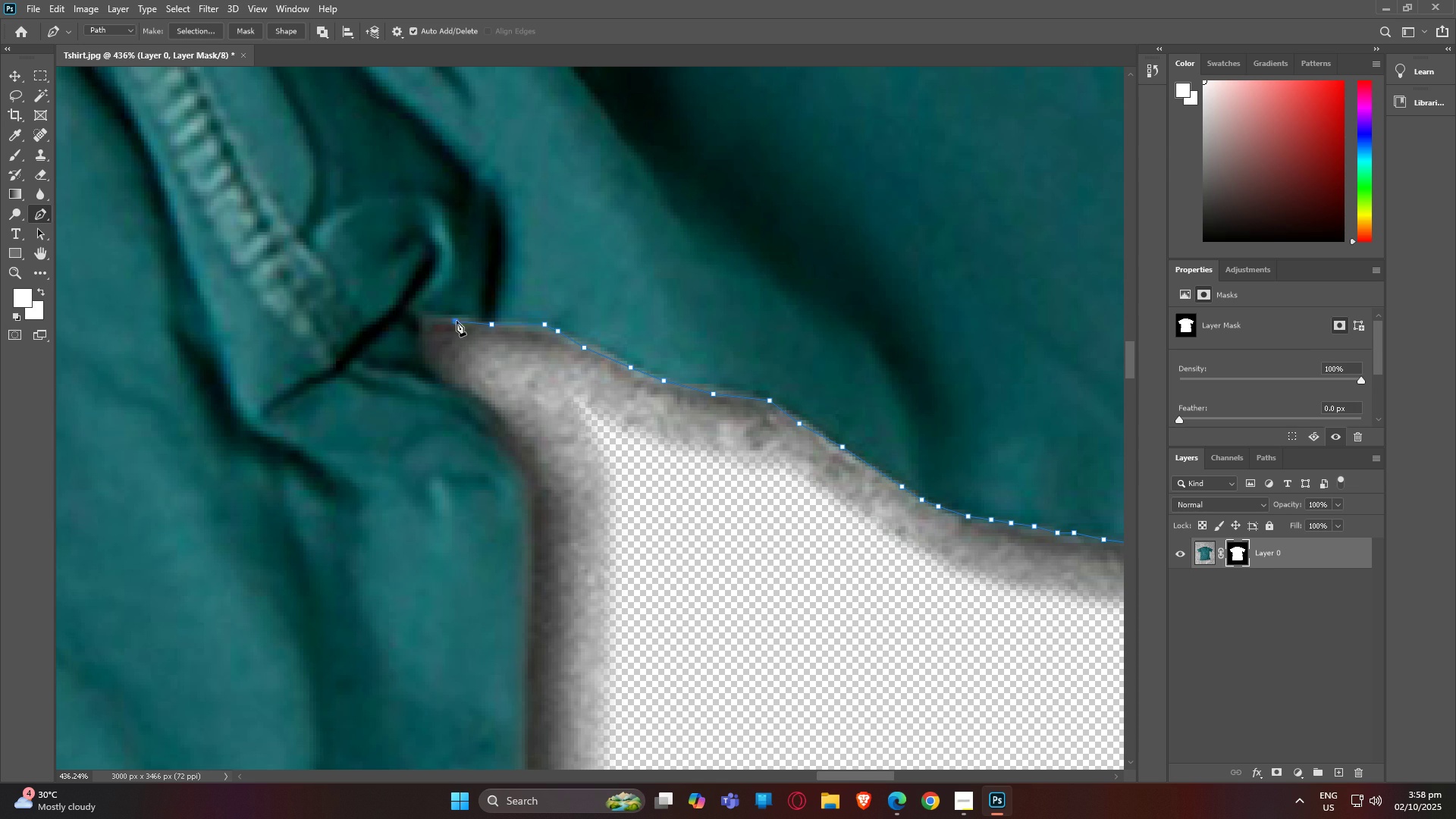 
double_click([457, 321])
 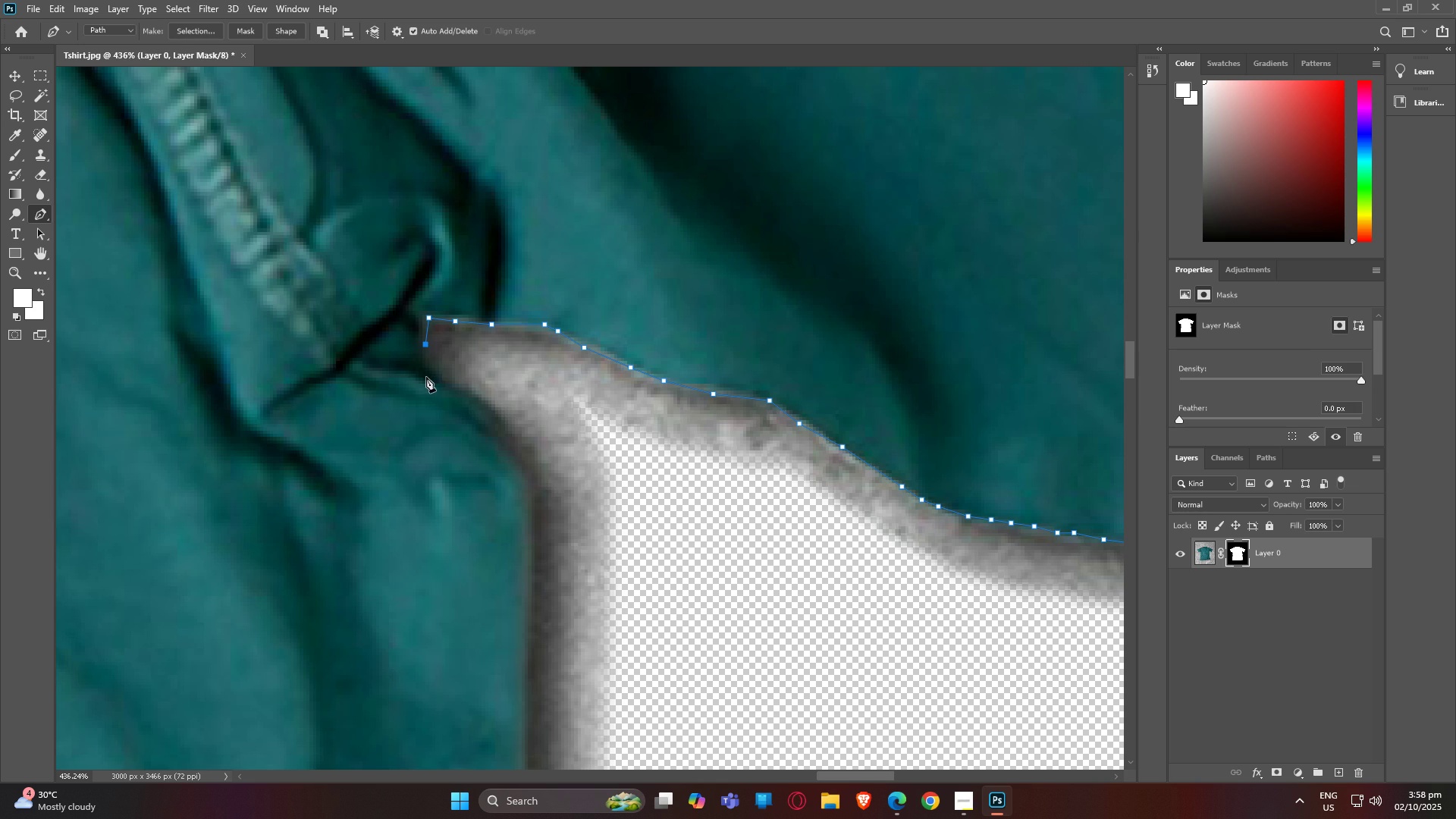 
left_click([425, 369])
 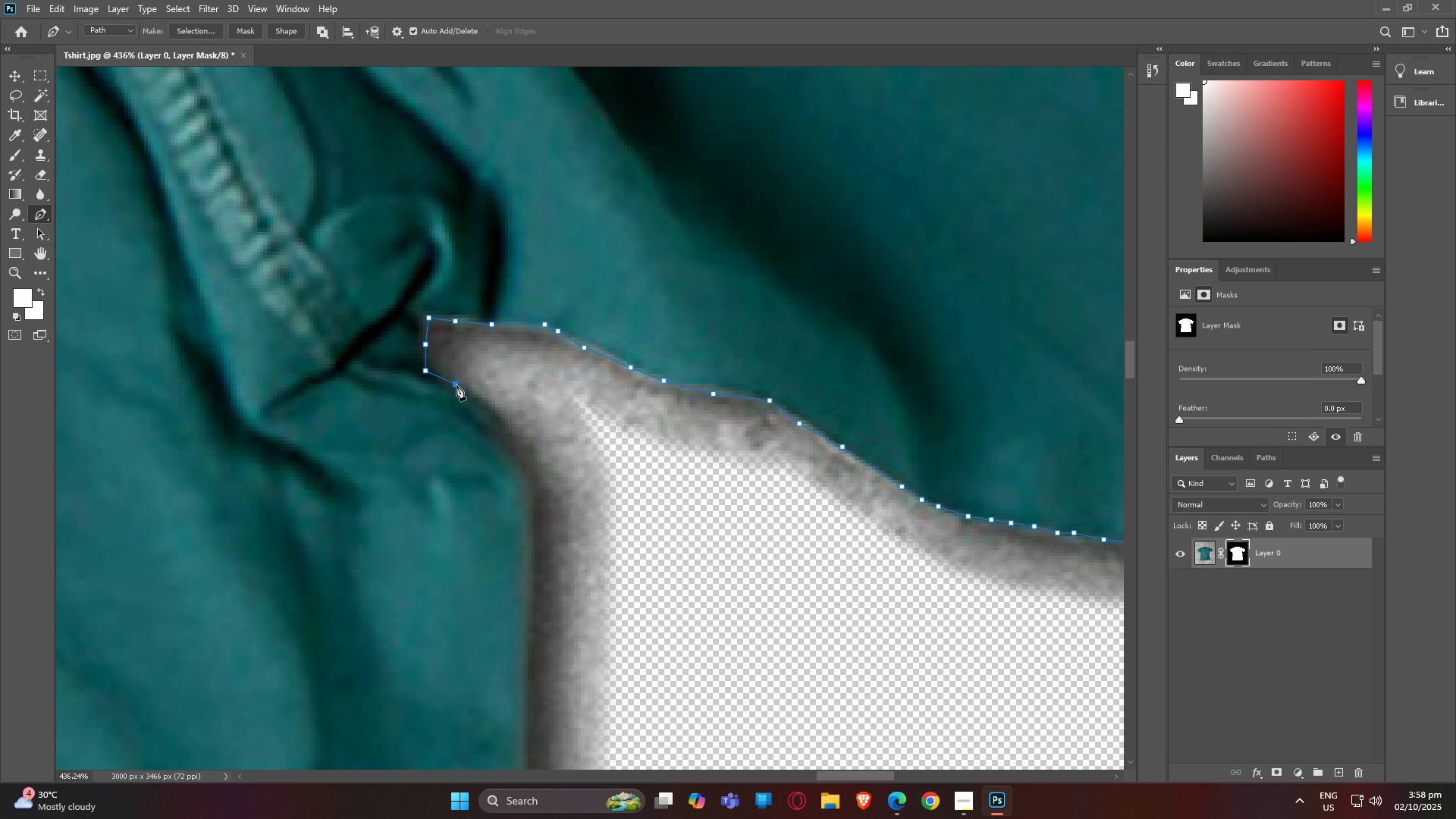 
left_click([457, 385])
 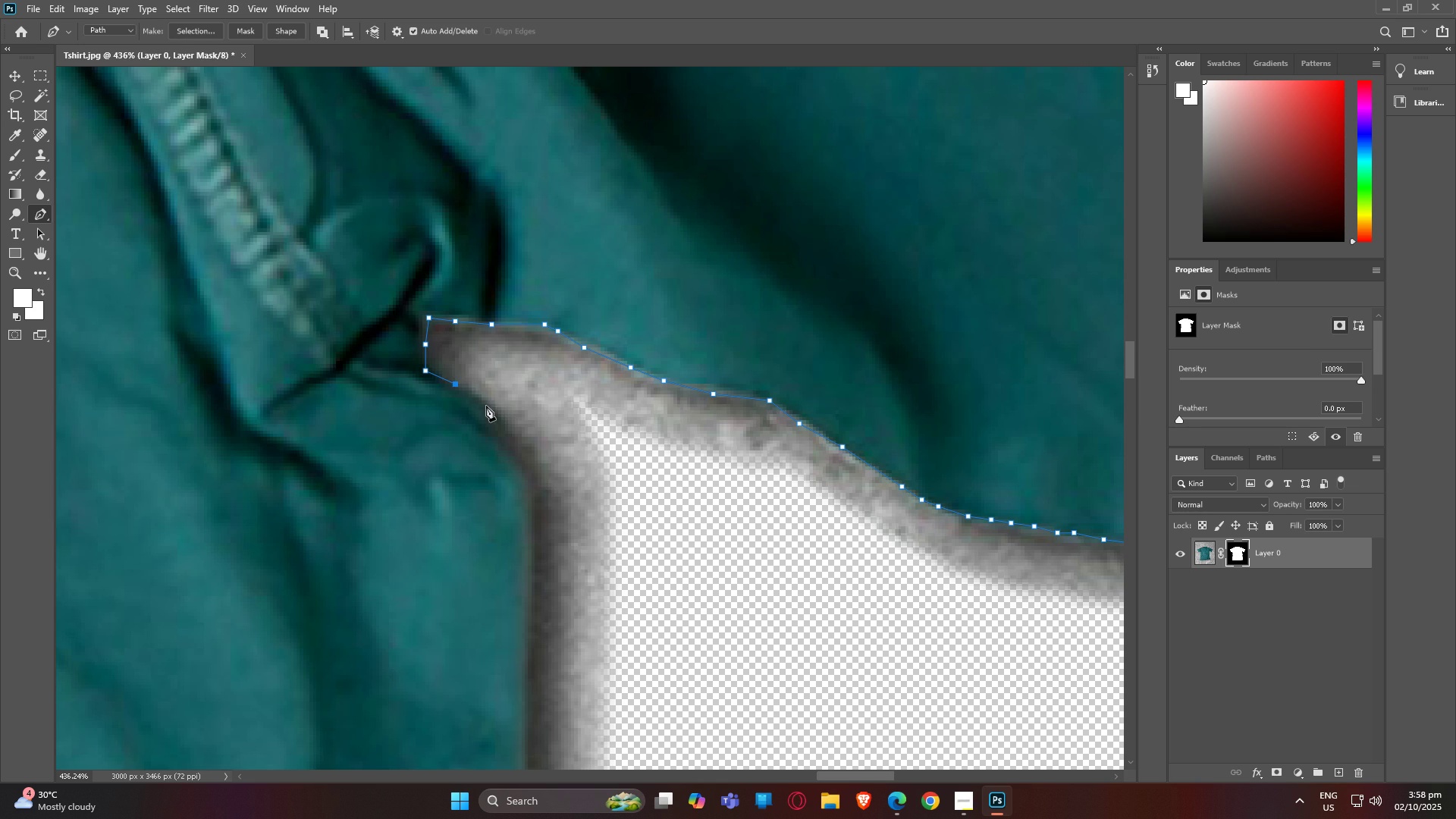 
left_click([487, 406])
 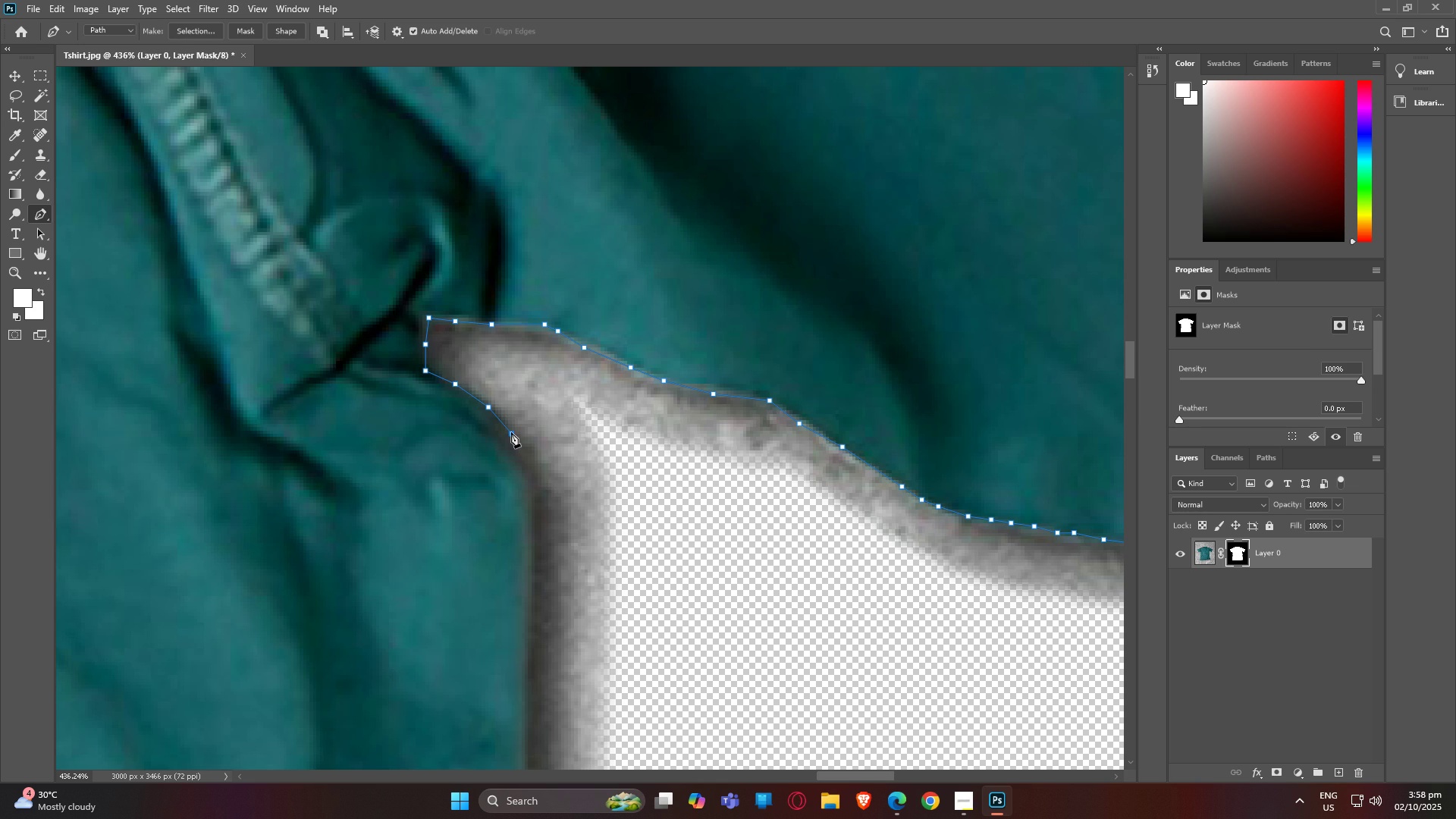 
left_click([511, 432])
 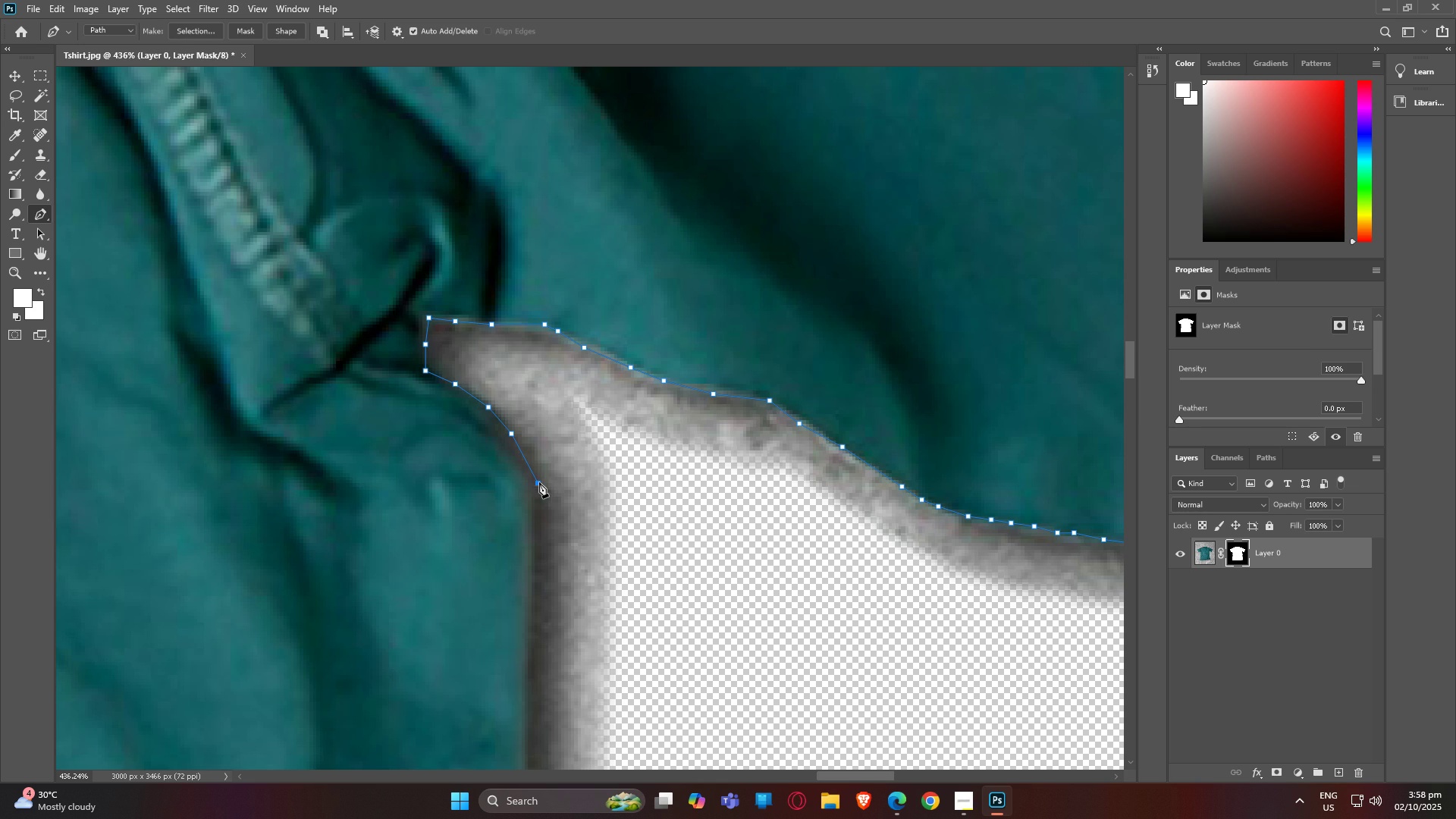 
left_click([539, 482])
 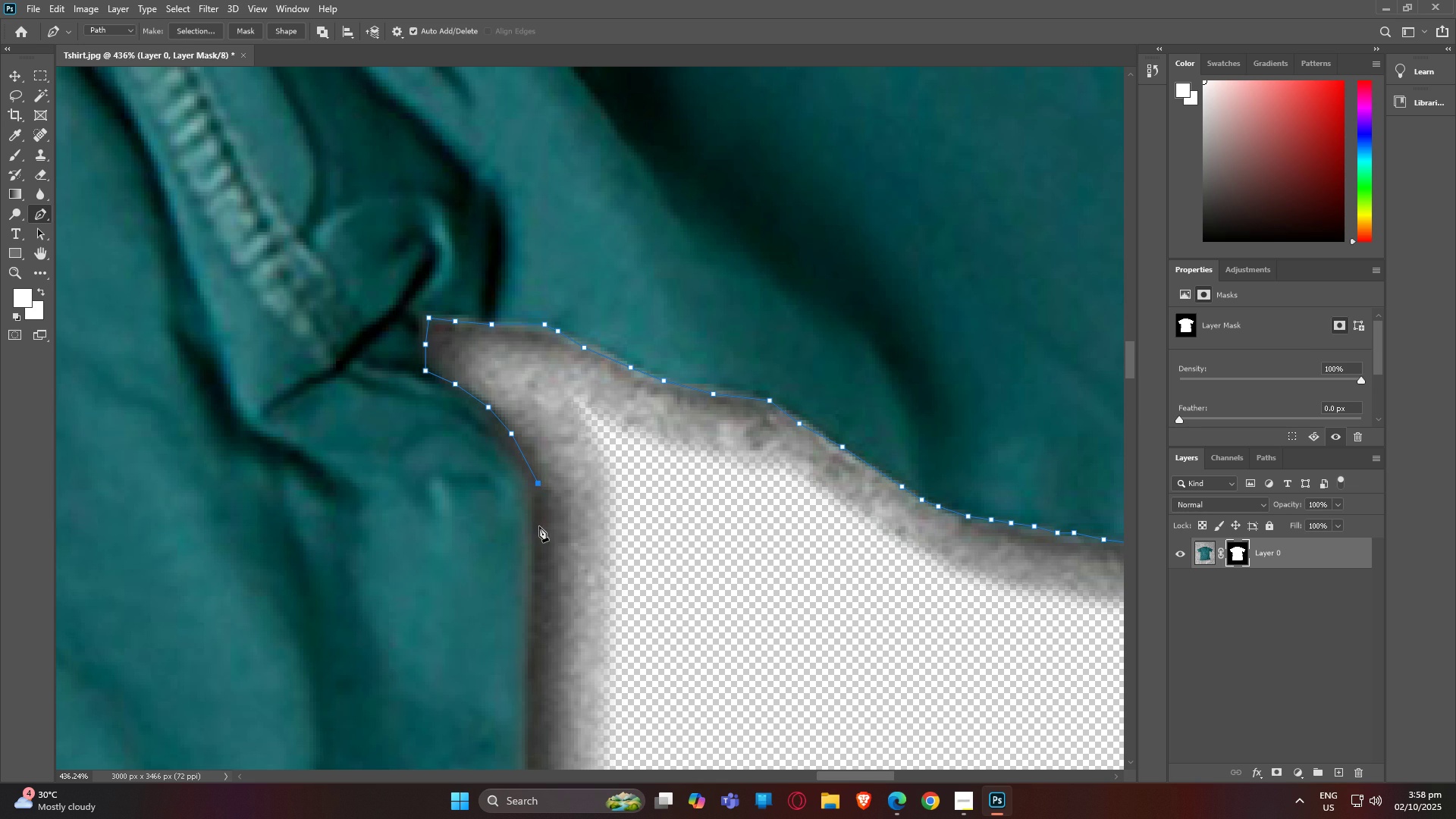 
left_click([539, 526])
 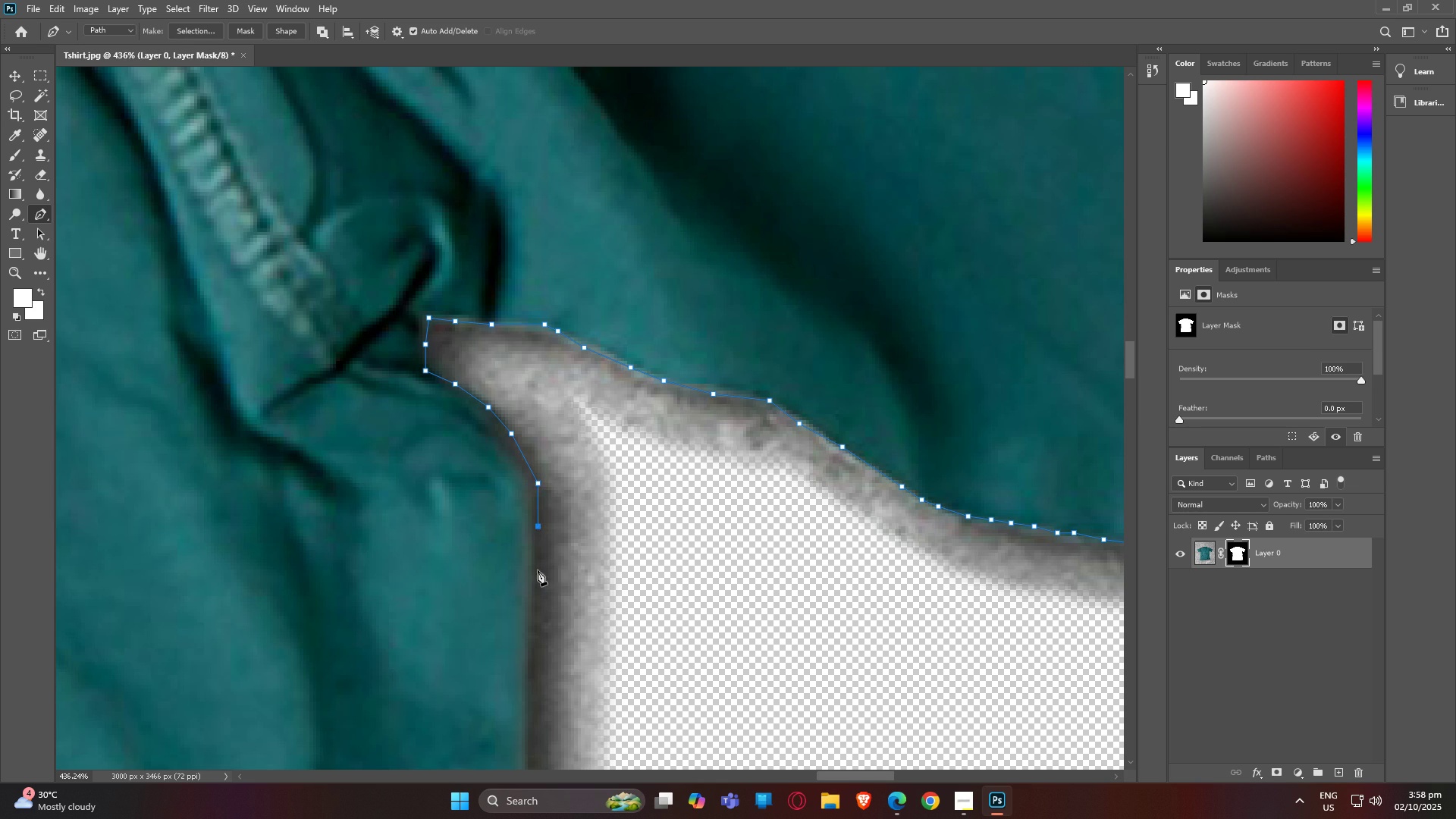 
type(hp)